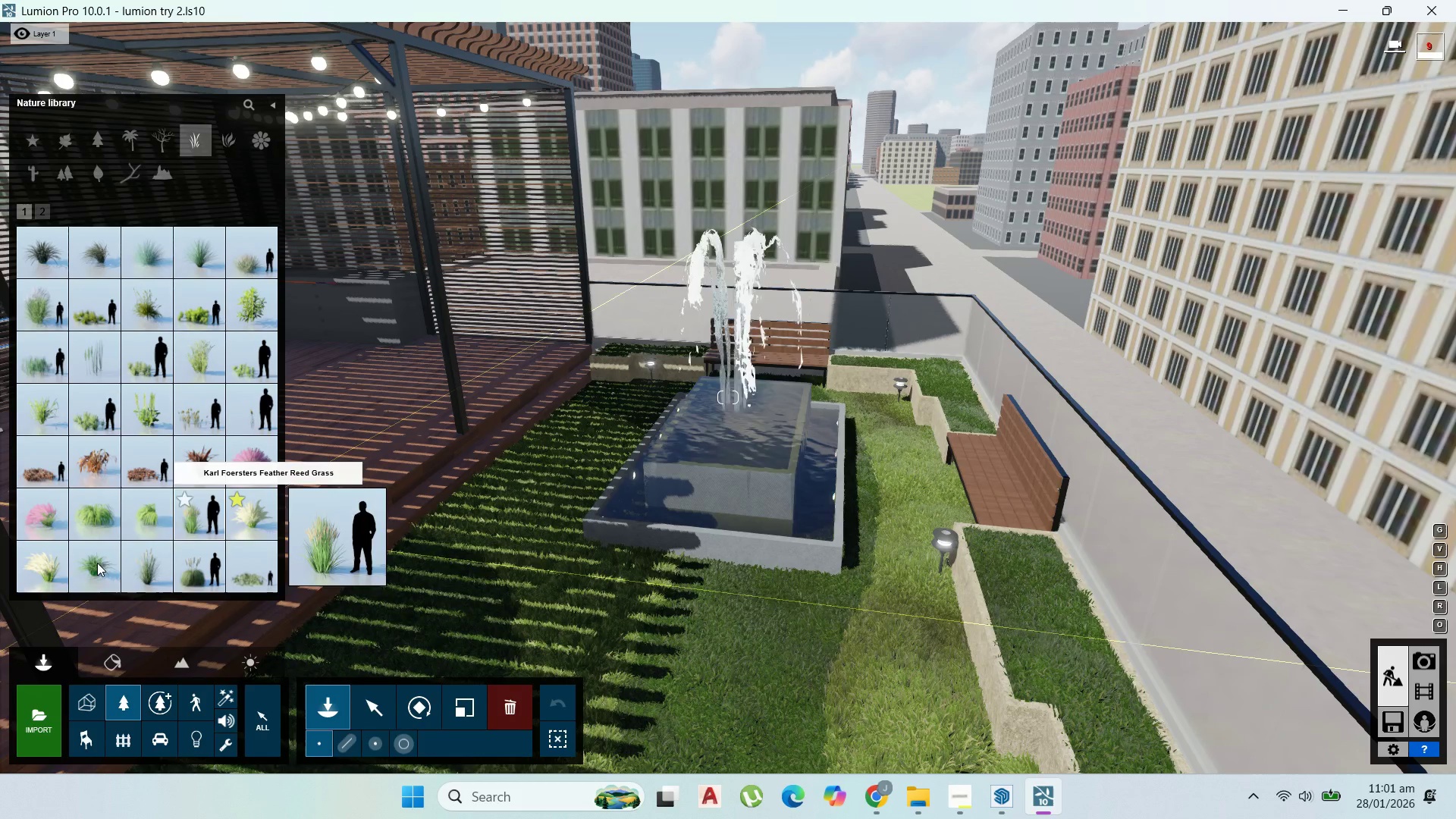 
mouse_move([78, 566])
 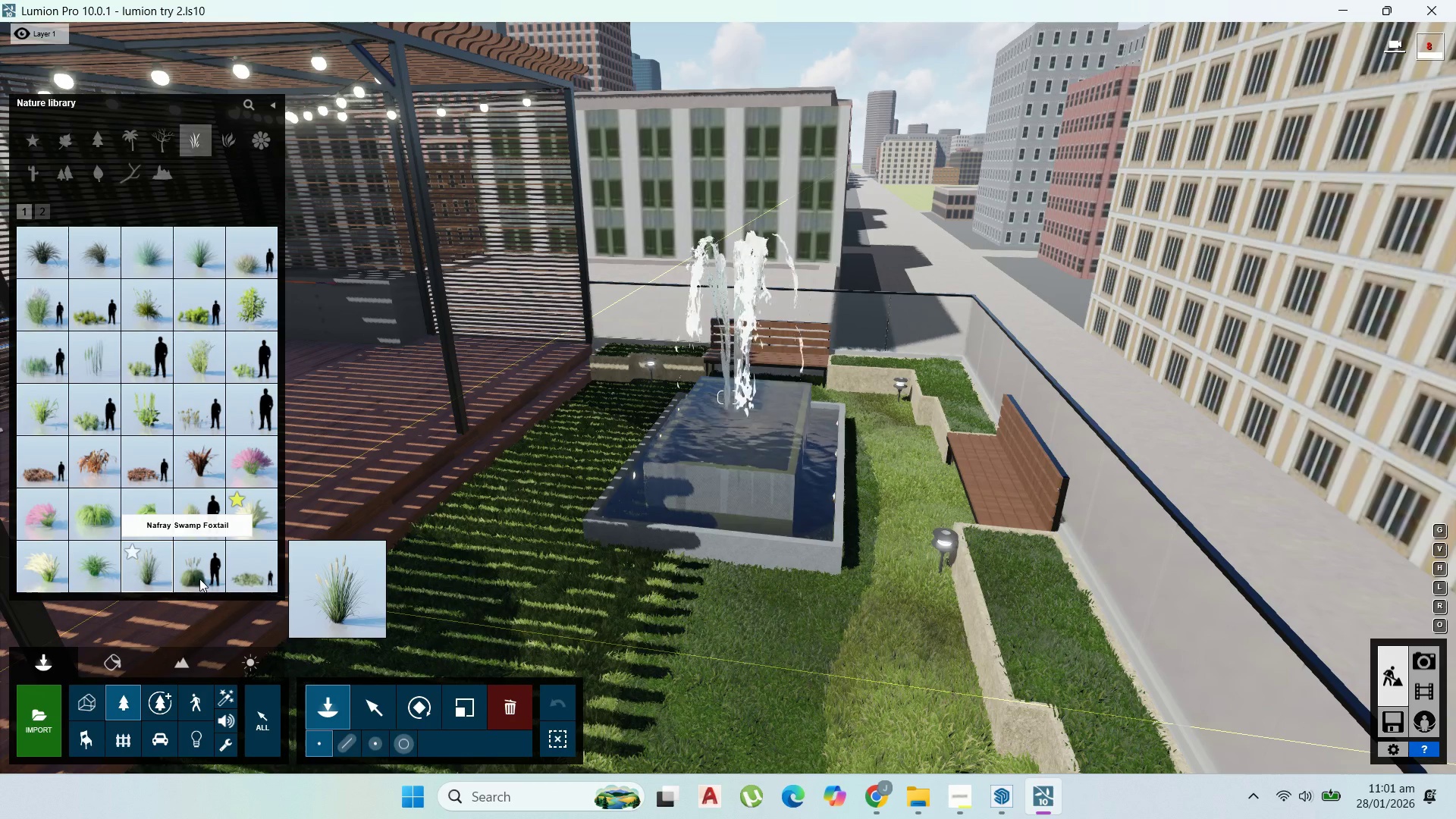 
left_click([44, 214])
 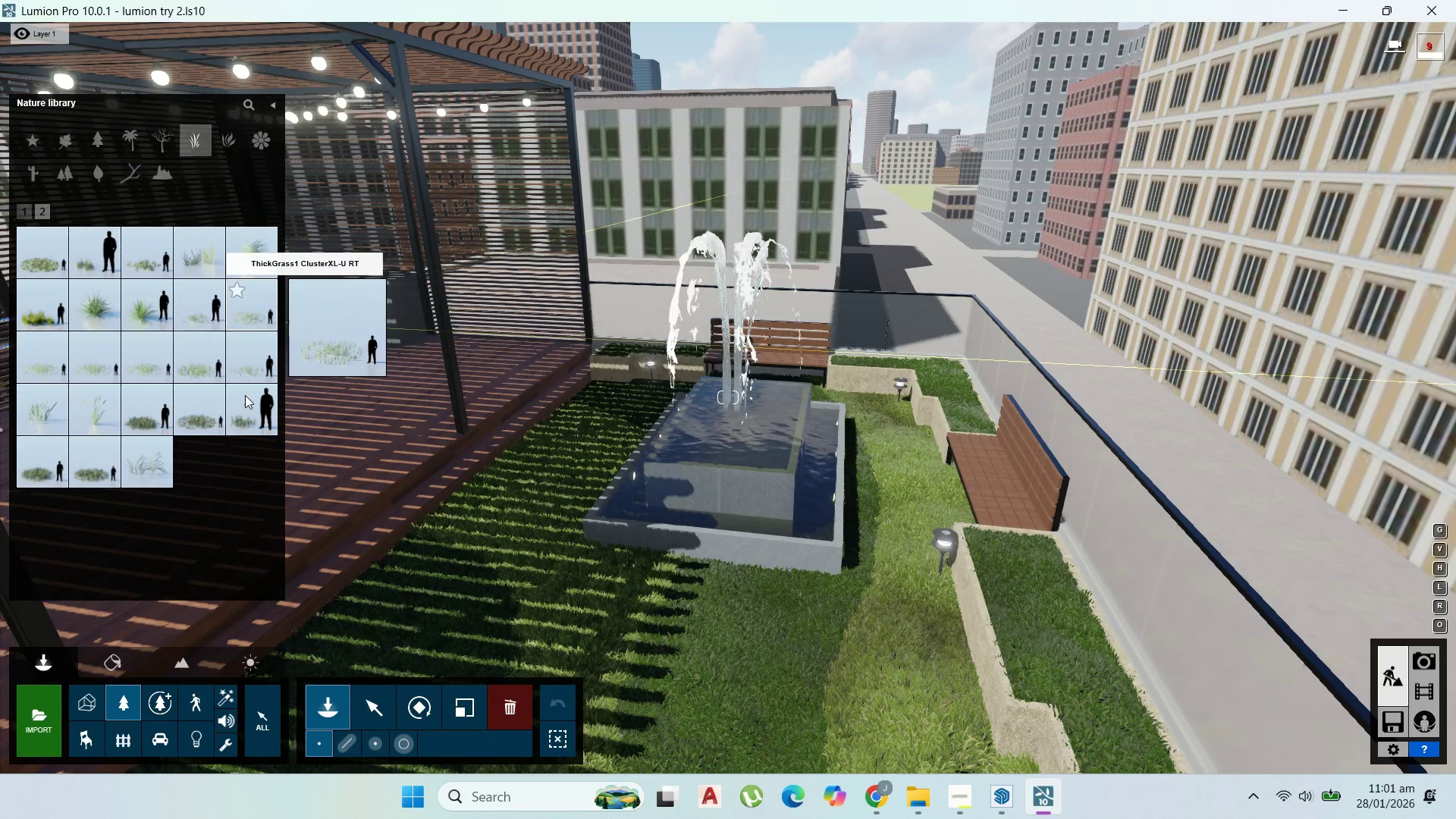 
wait(5.23)
 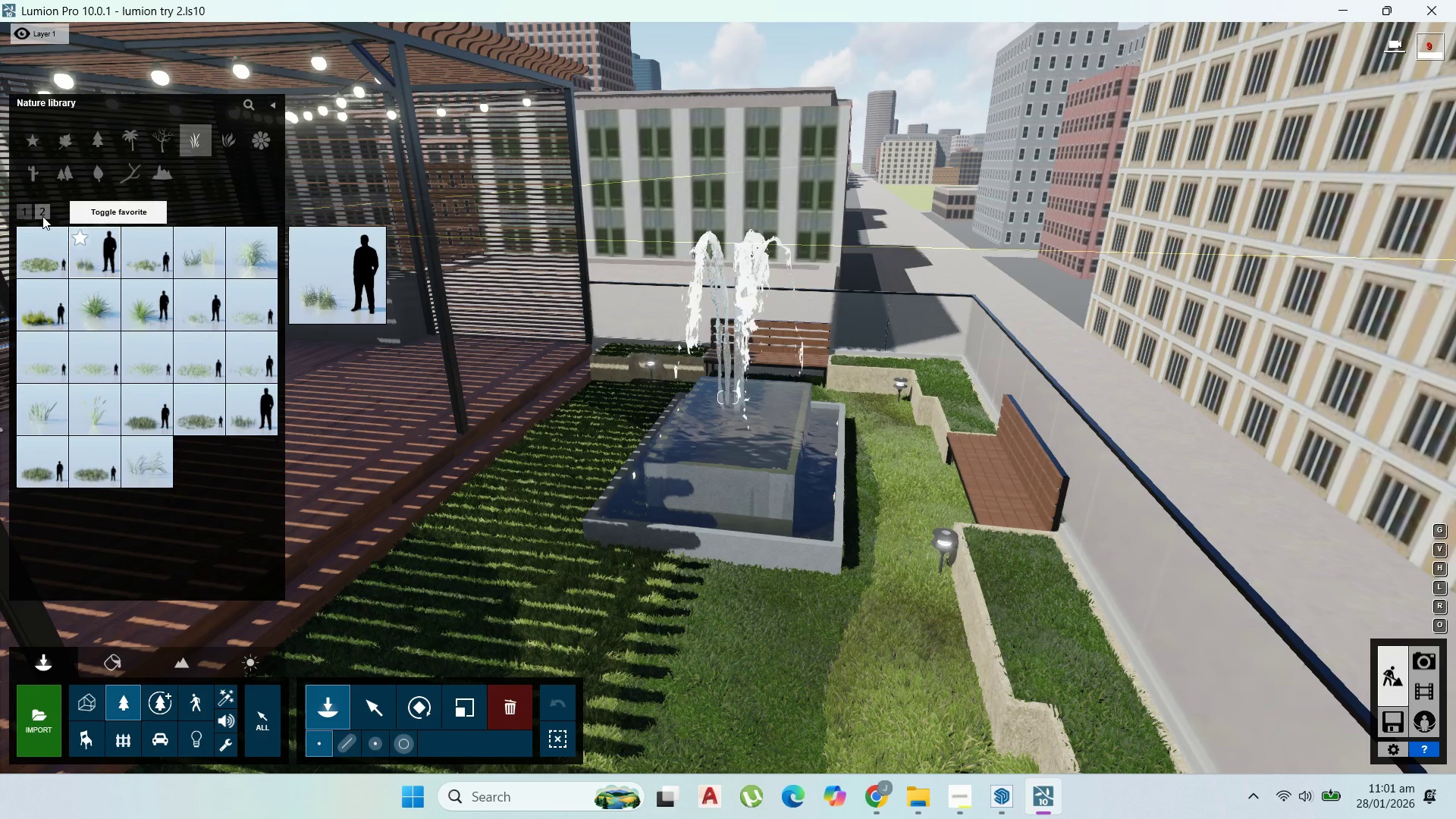 
left_click([955, 792])